 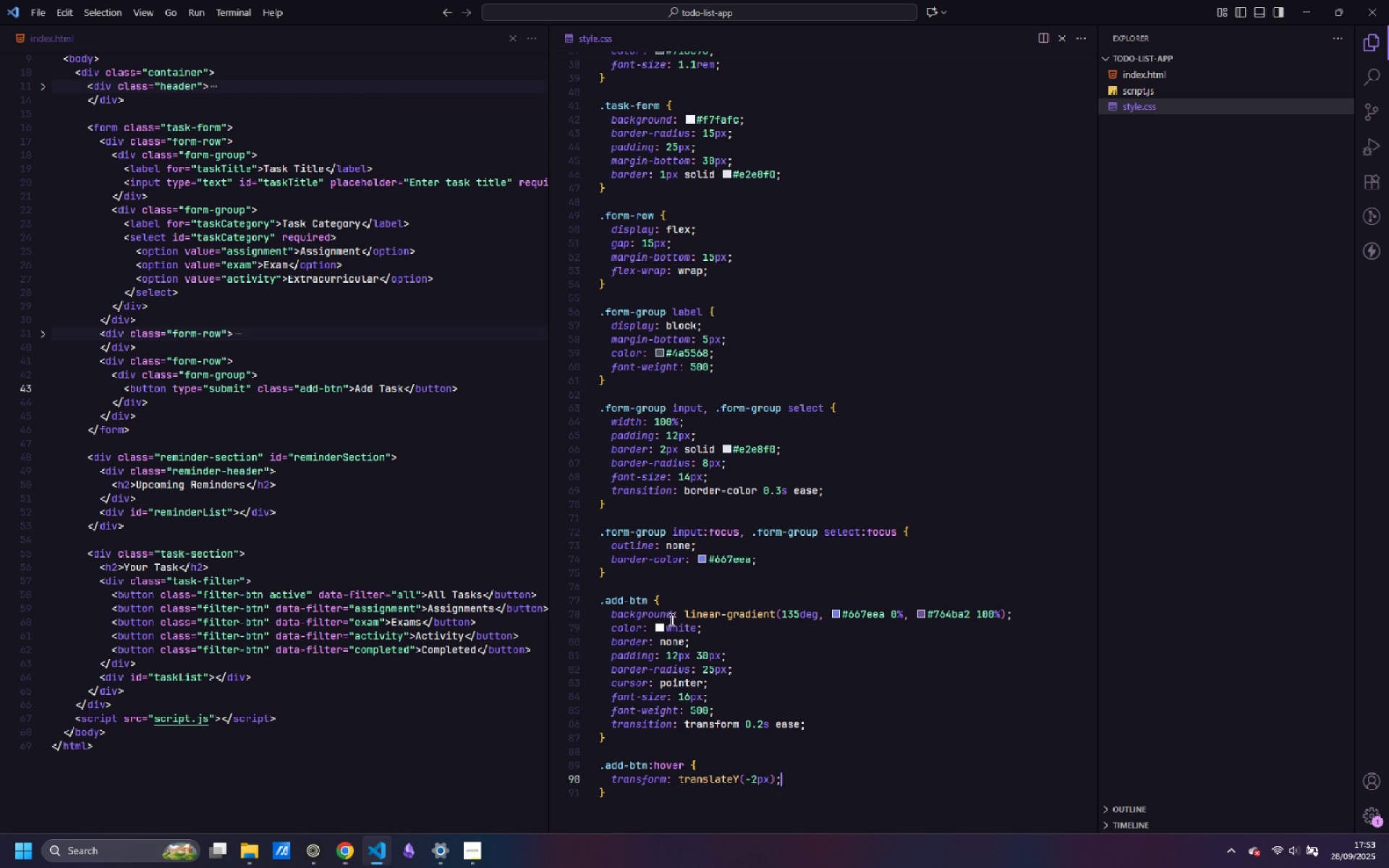 
key(Semicolon)
 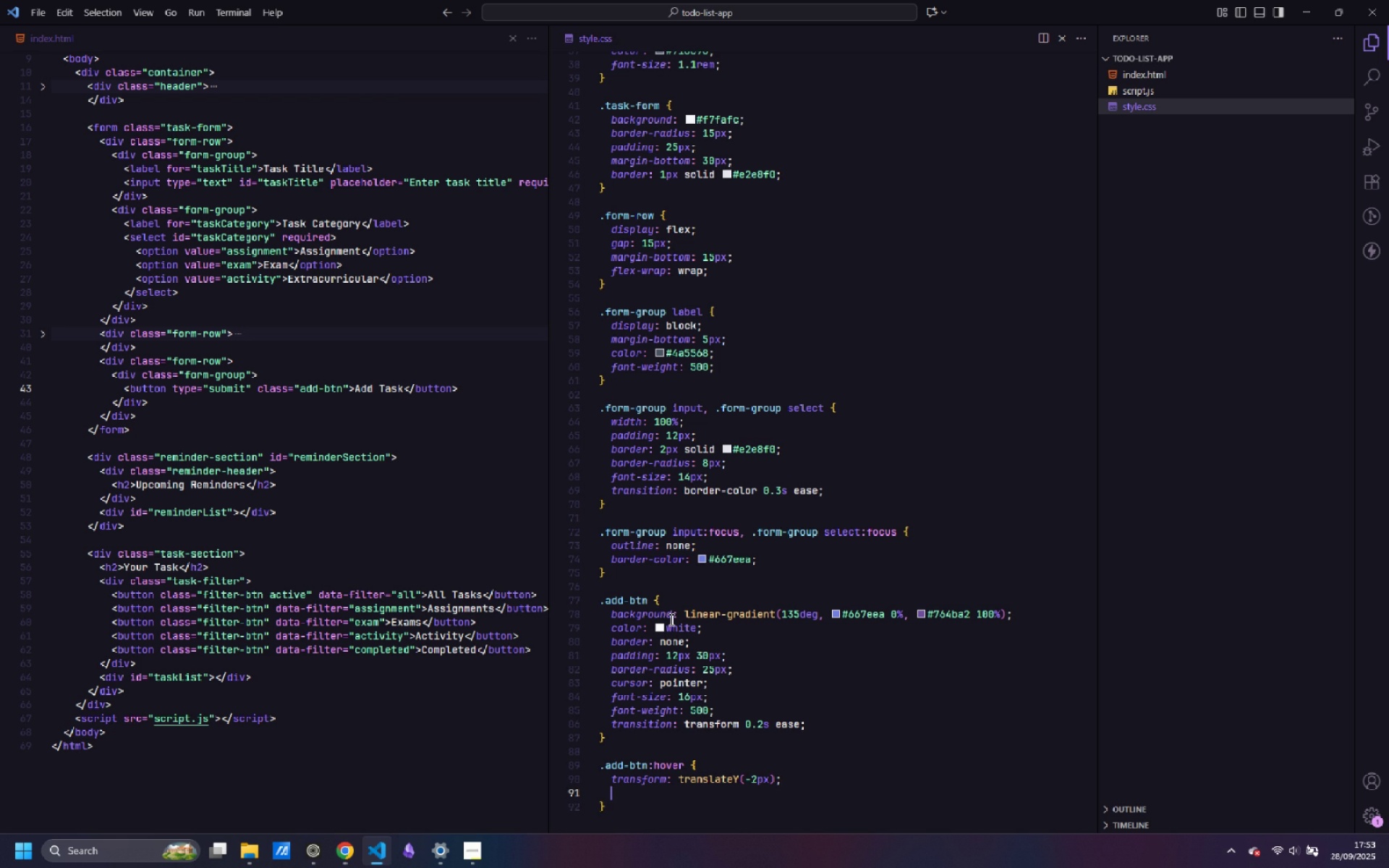 
key(Enter)
 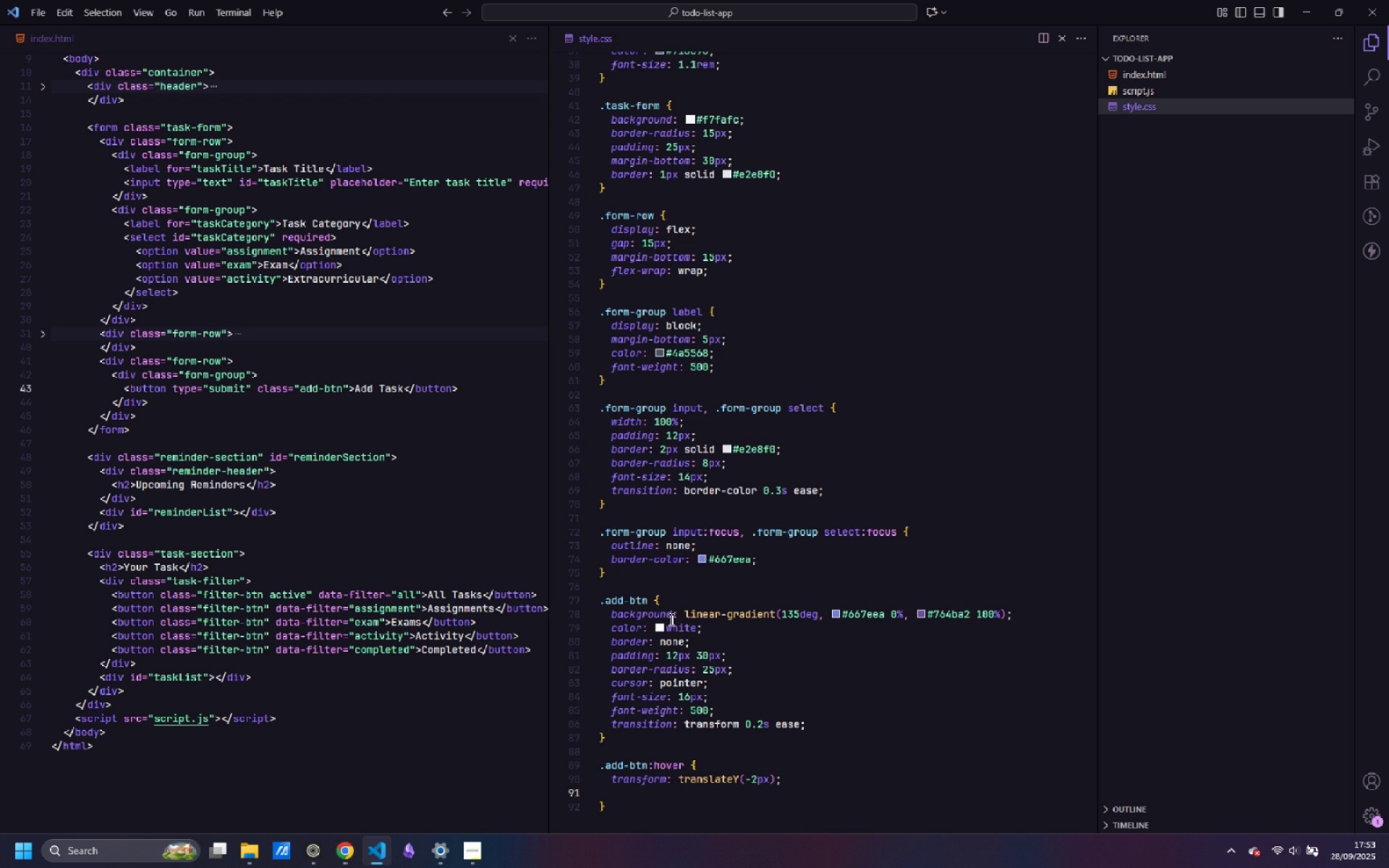 
key(Control+ControlLeft)
 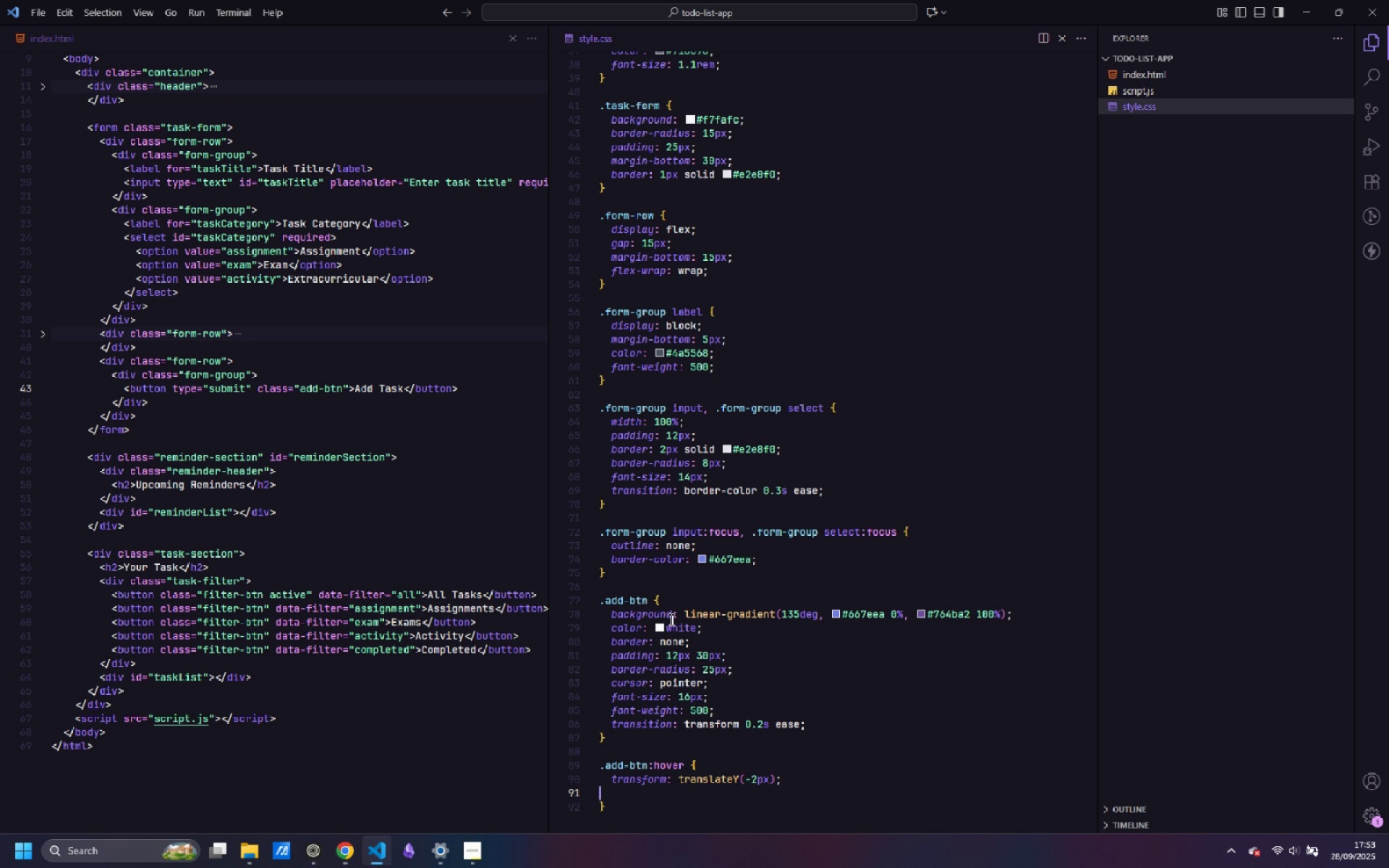 
key(Control+Backspace)
 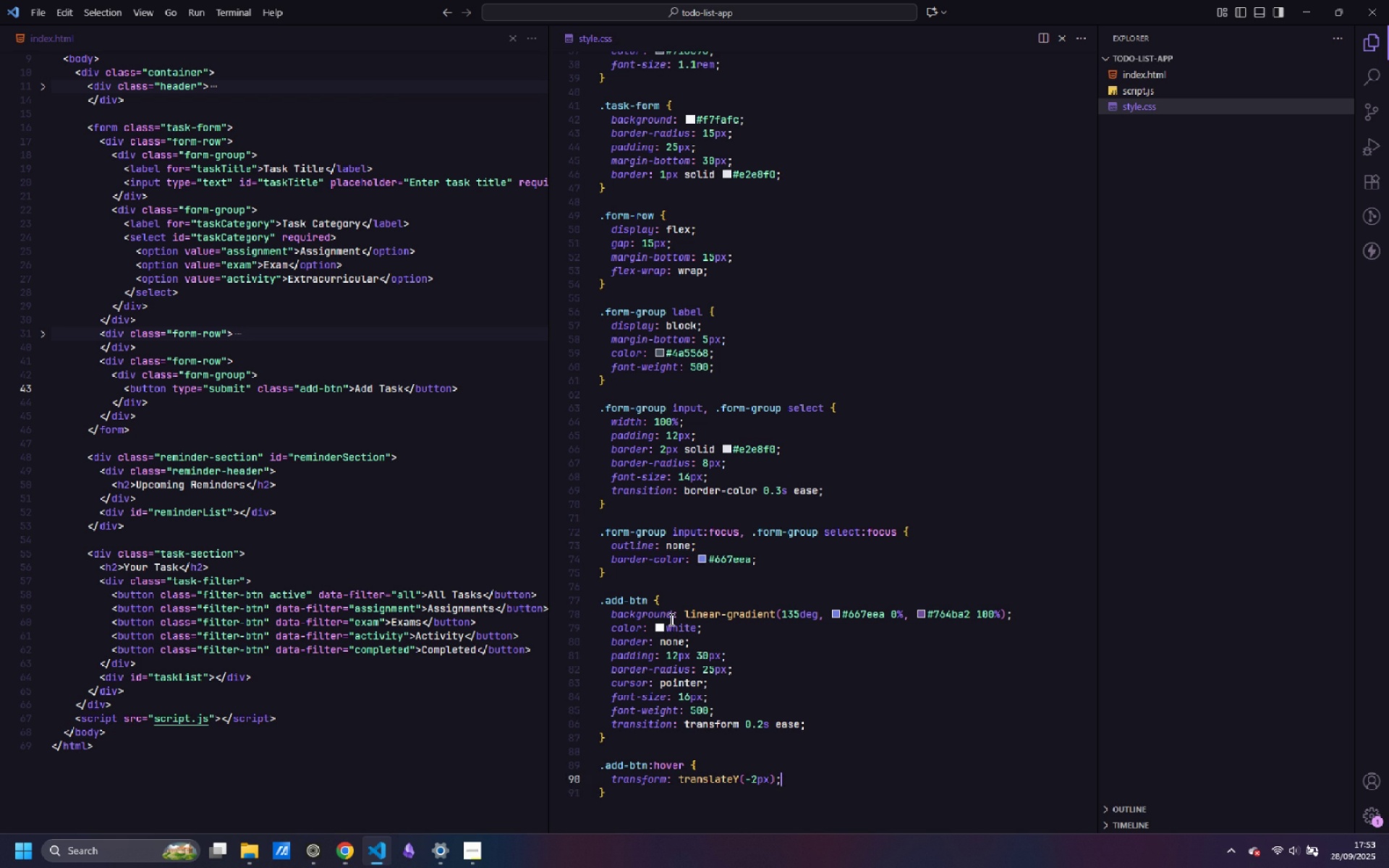 
key(Backspace)
 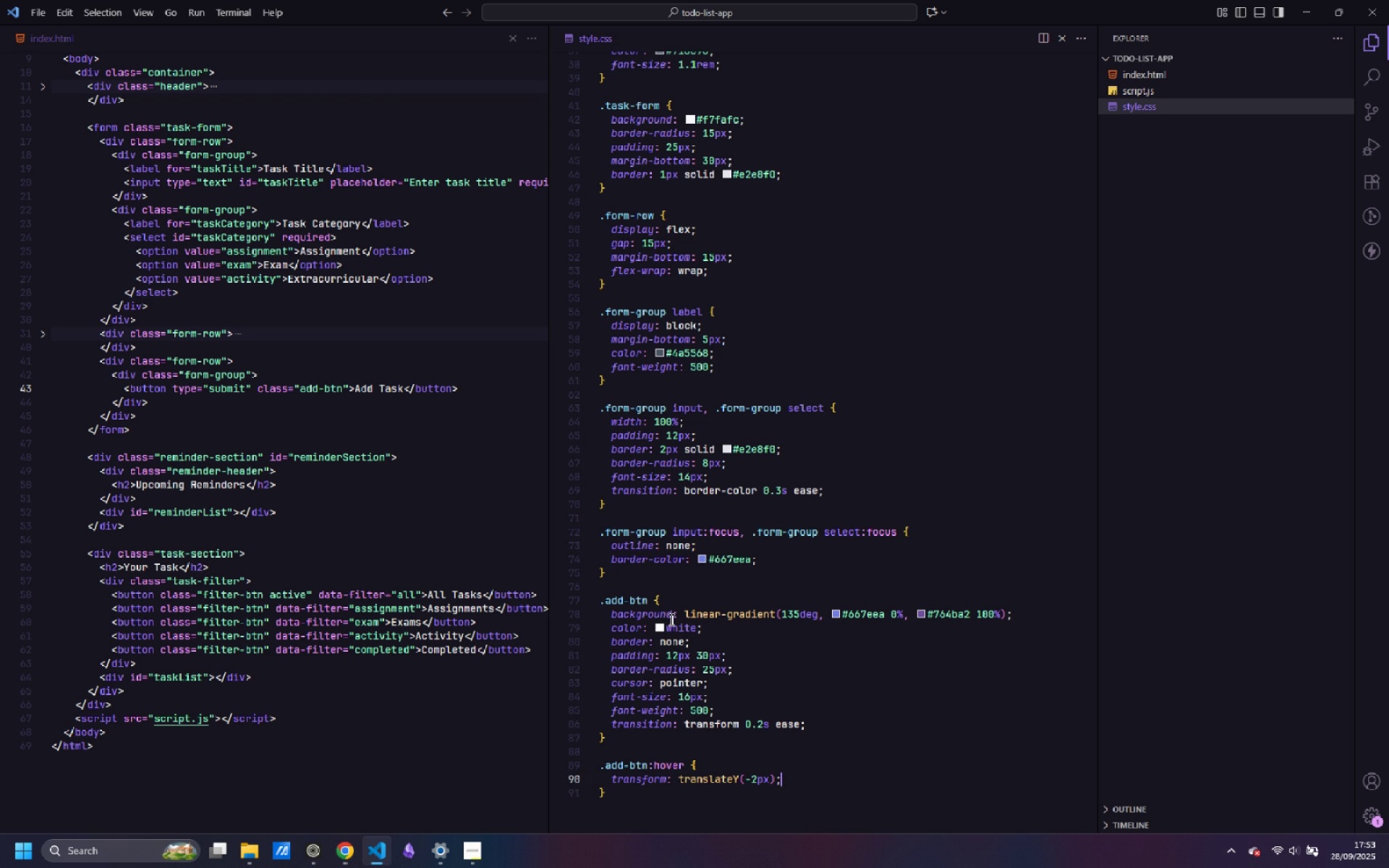 
key(ArrowDown)
 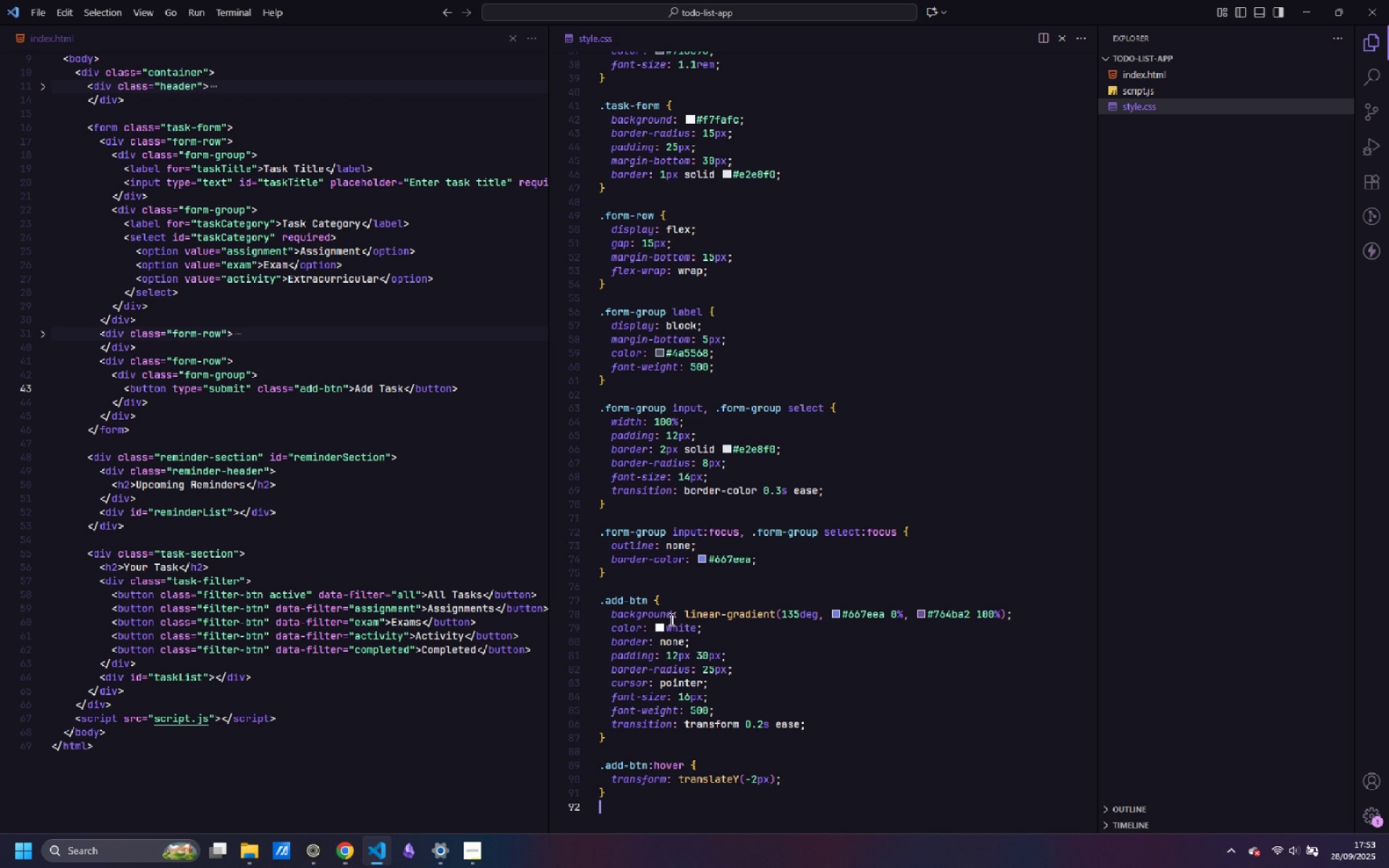 
key(Enter)
 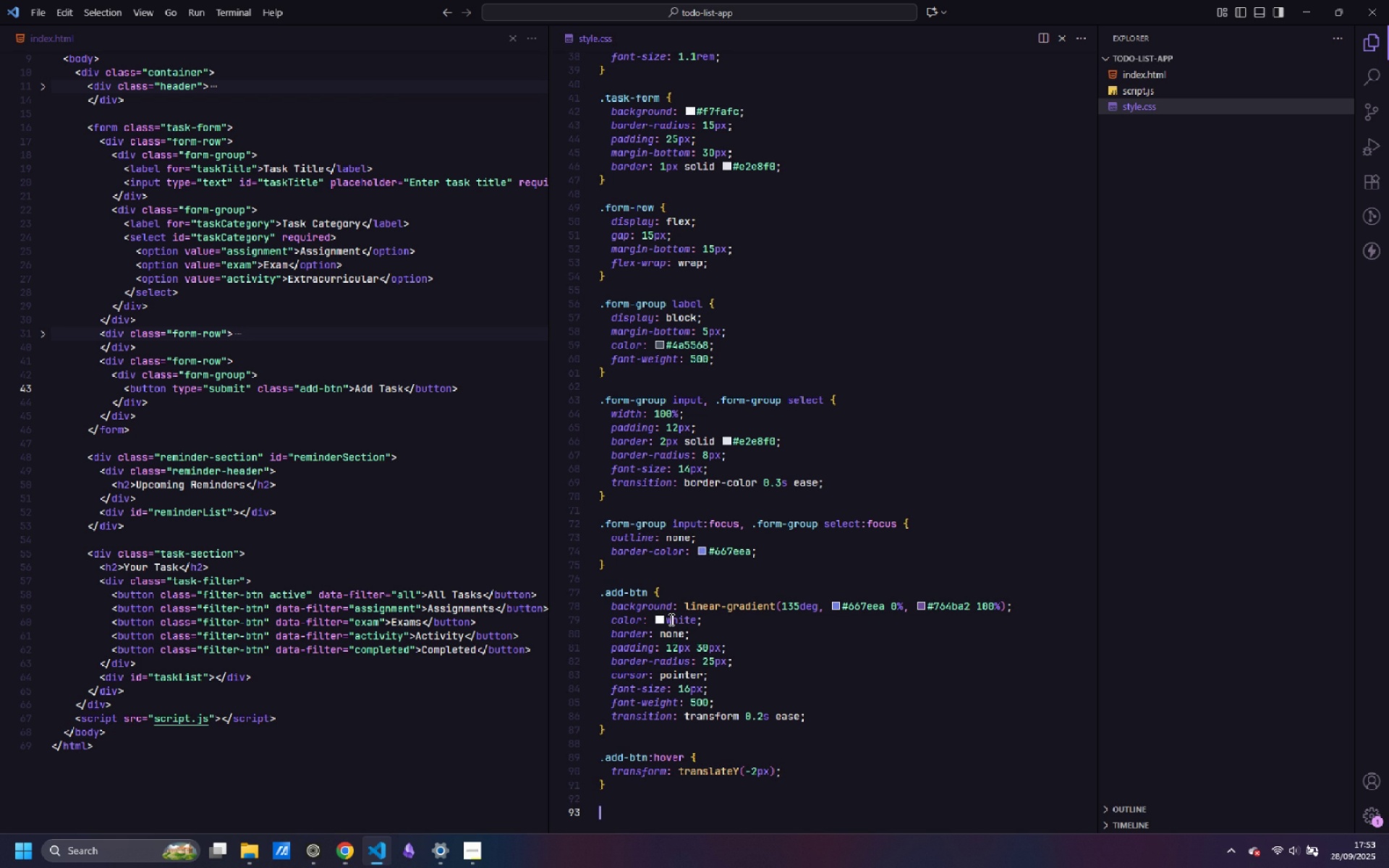 
key(Enter)
 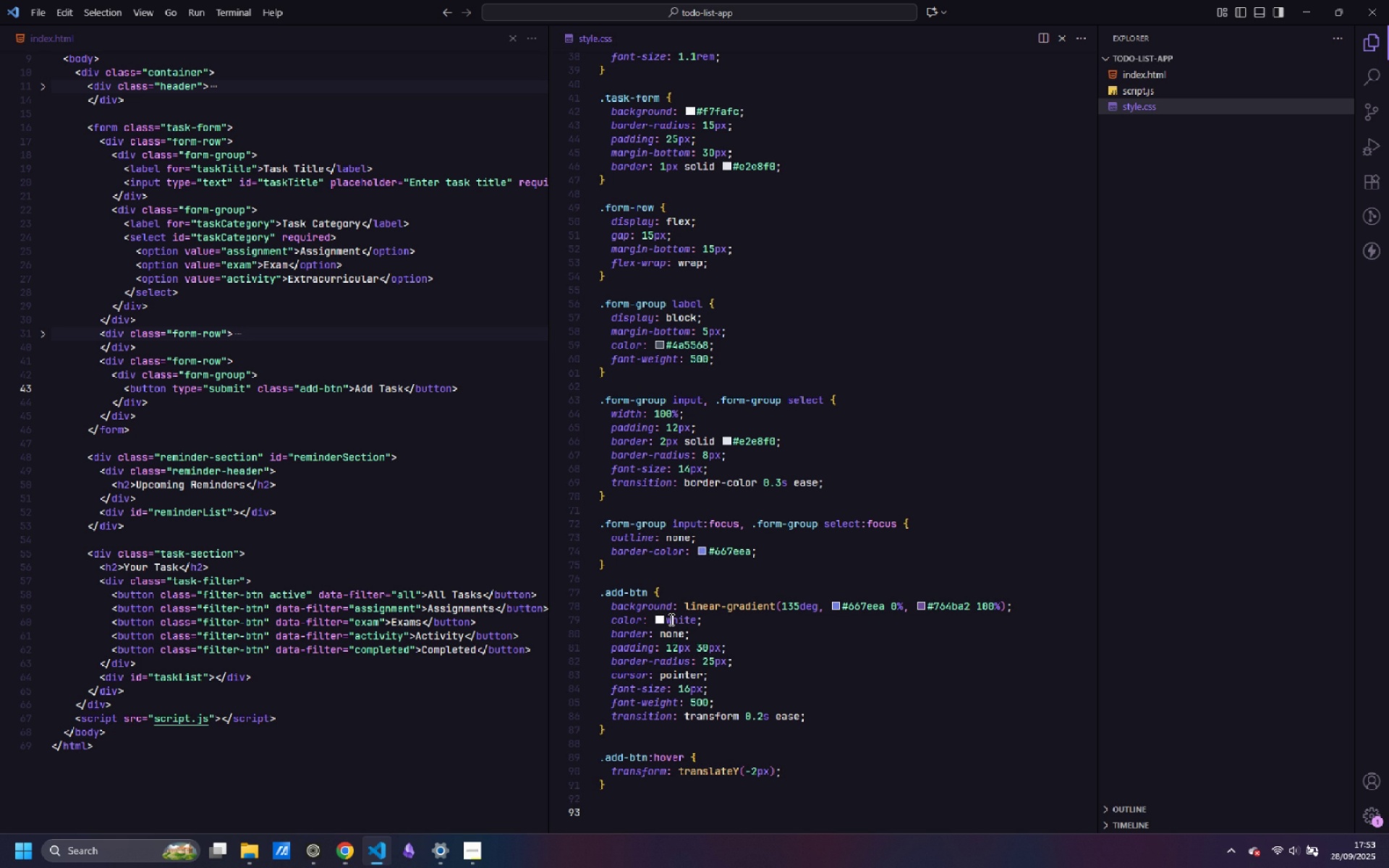 
wait(6.03)
 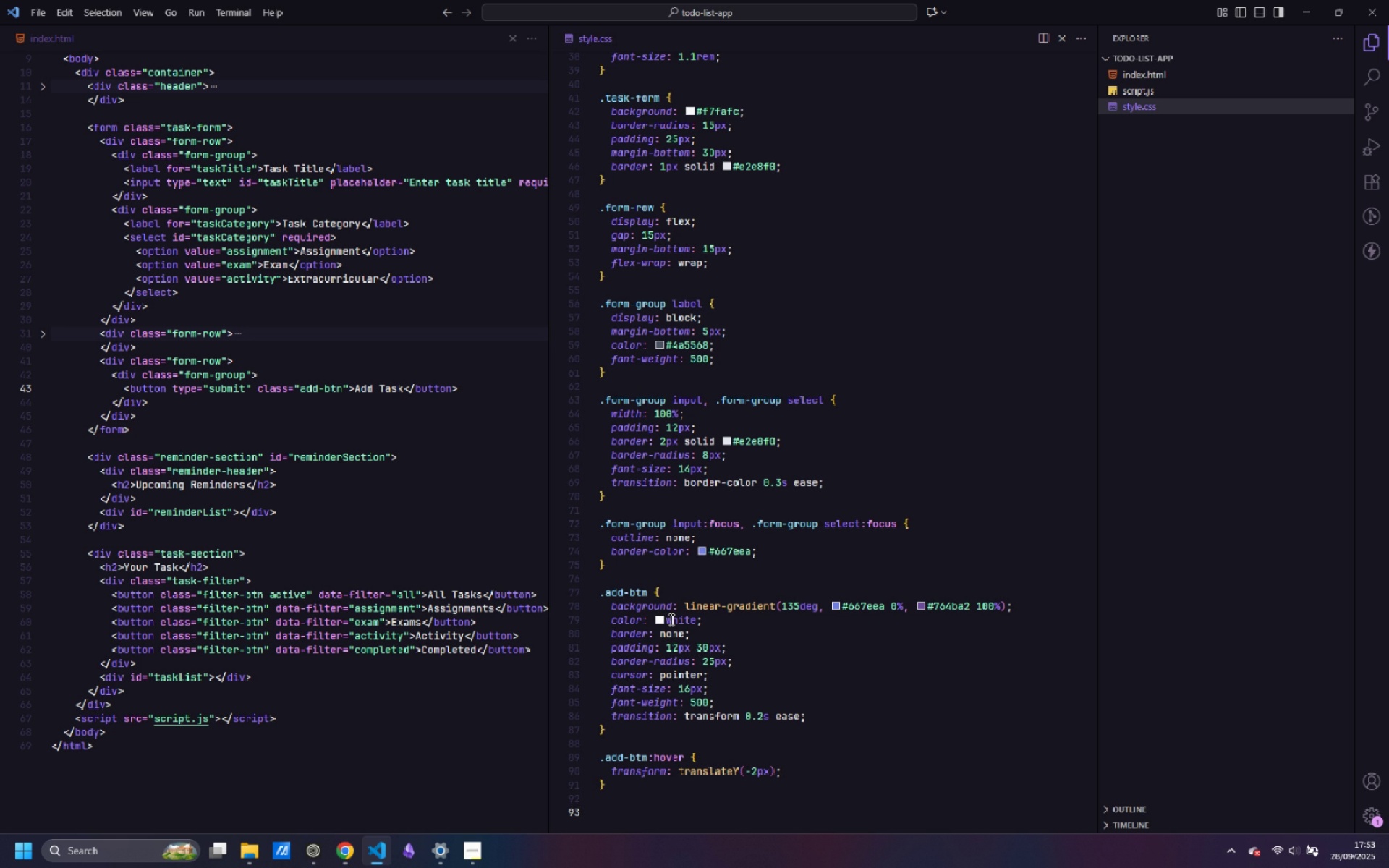 
type(.reminder-section {)